 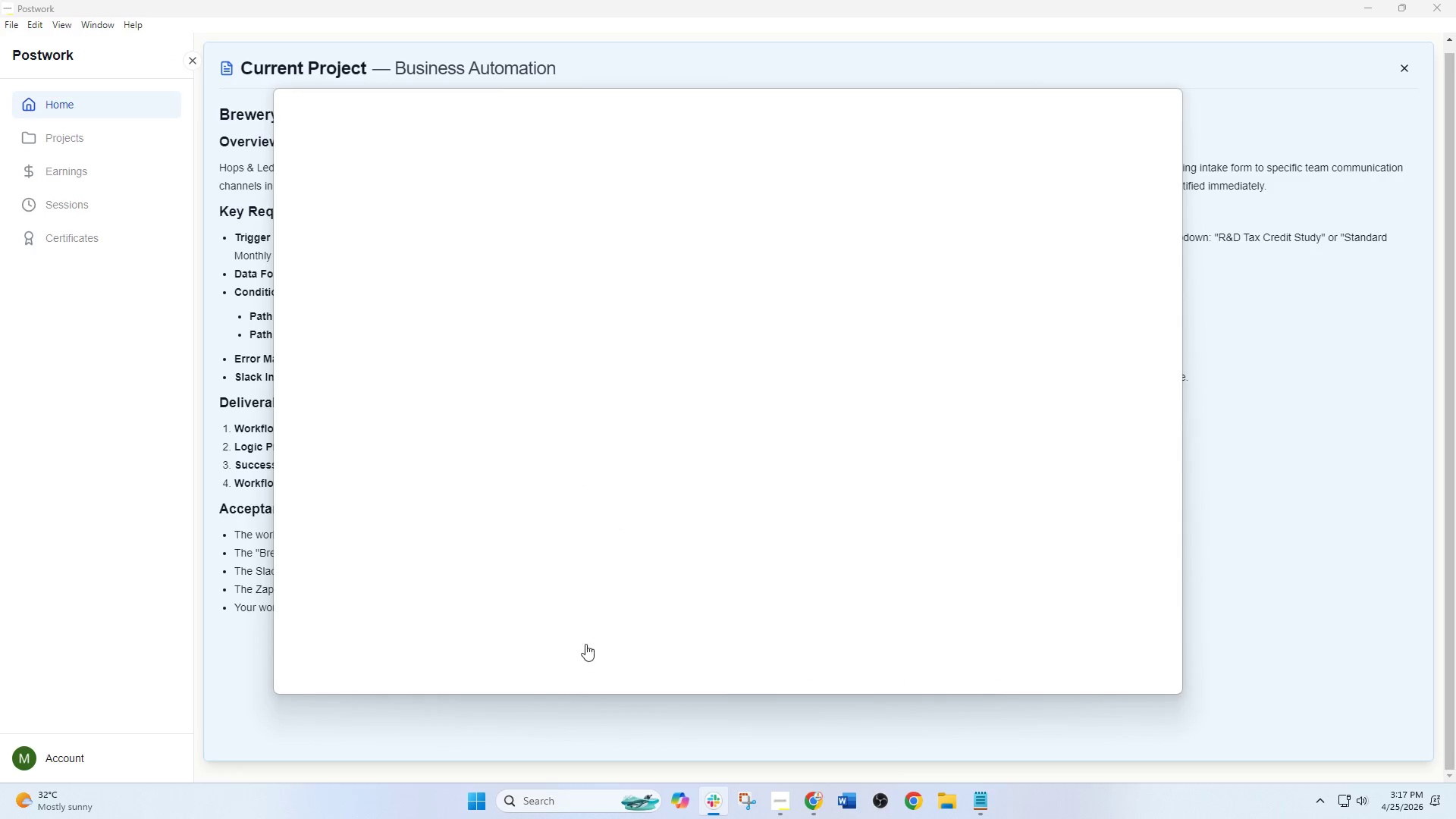 
scroll: coordinate [413, 620], scroll_direction: down, amount: 4.0
 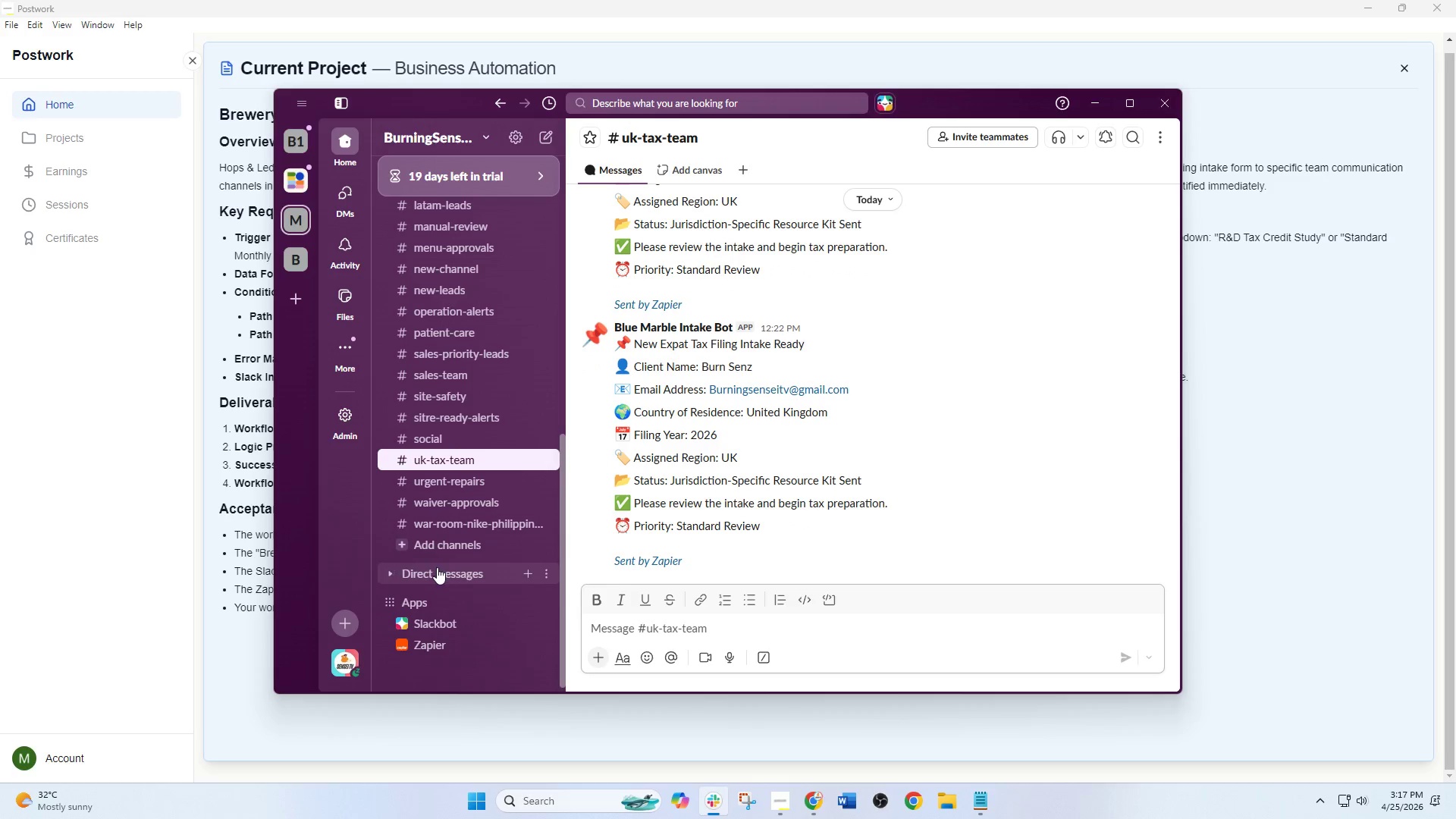 
left_click([456, 538])
 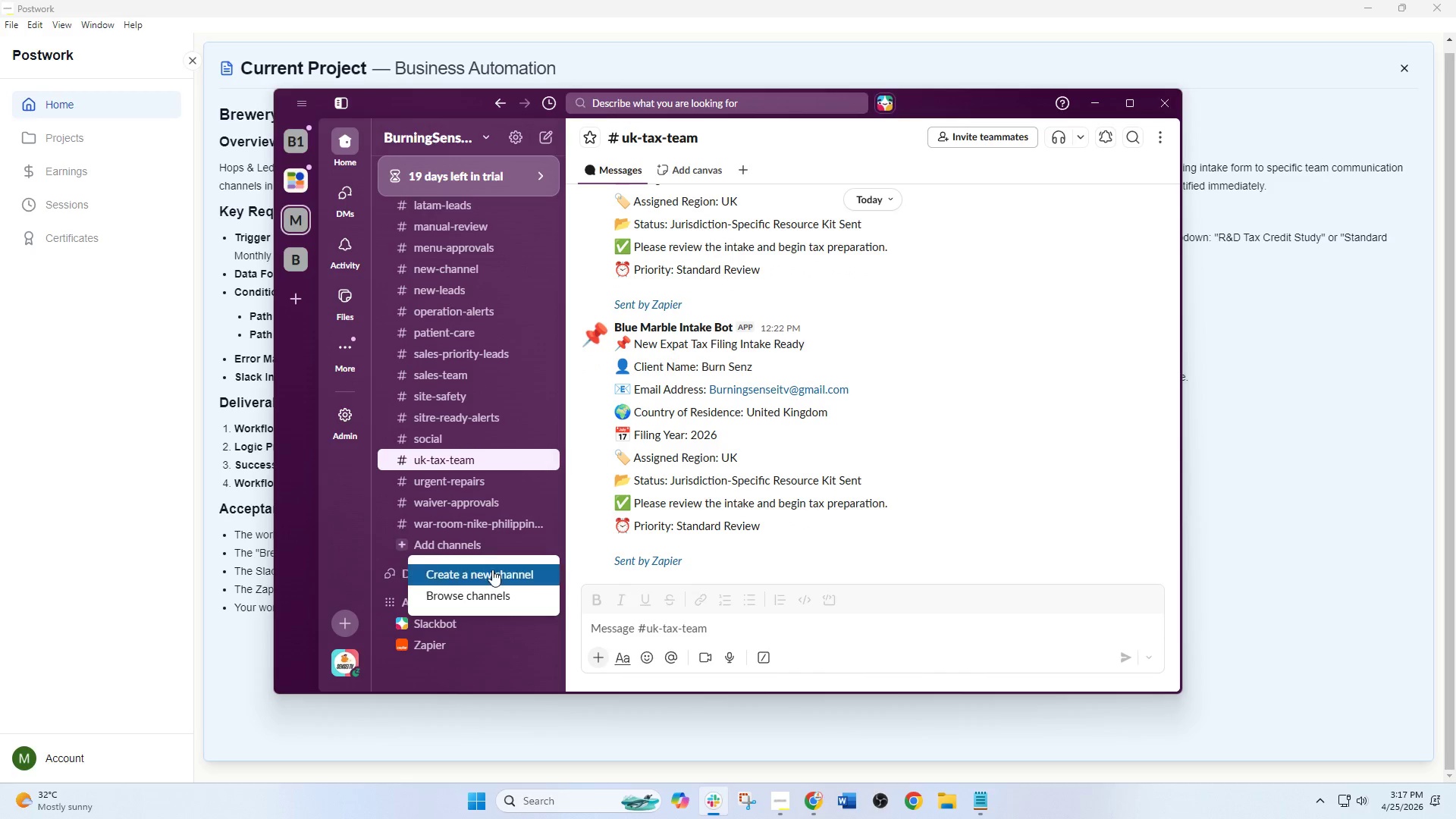 
left_click([491, 573])
 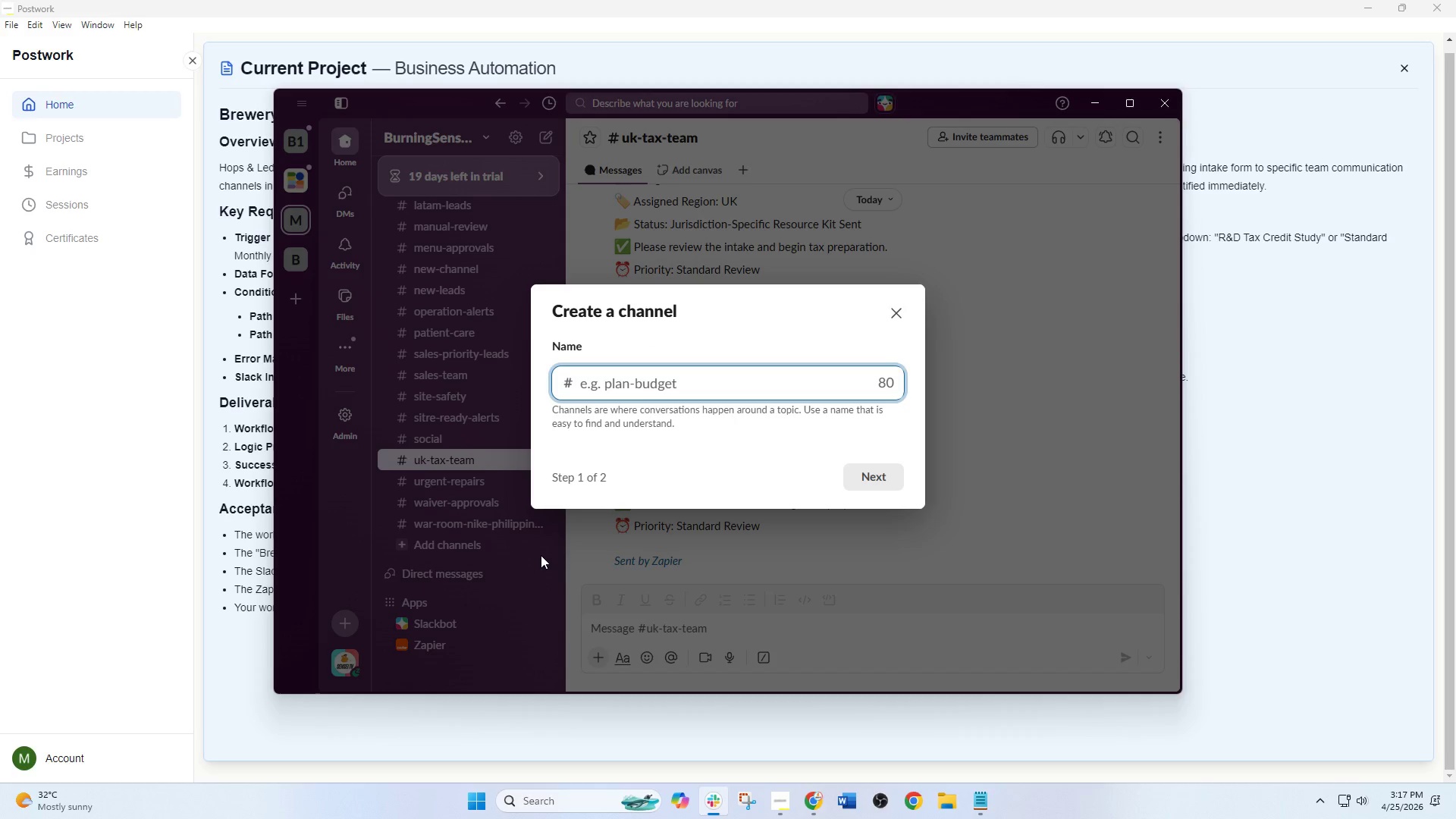 
type(tacx )
key(Backspace)
key(Backspace)
key(Backspace)
type(x audit)
 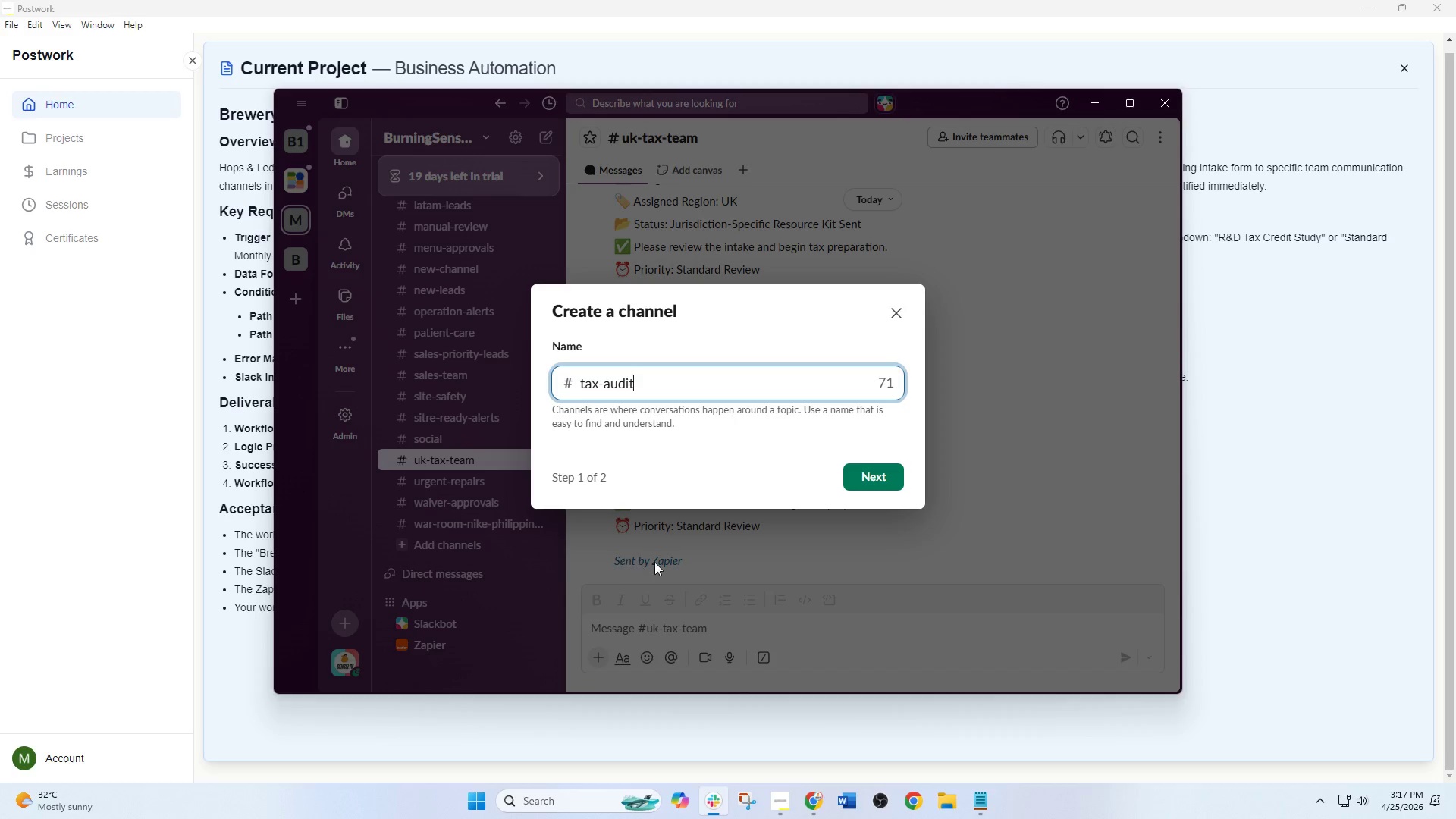 
left_click([847, 478])
 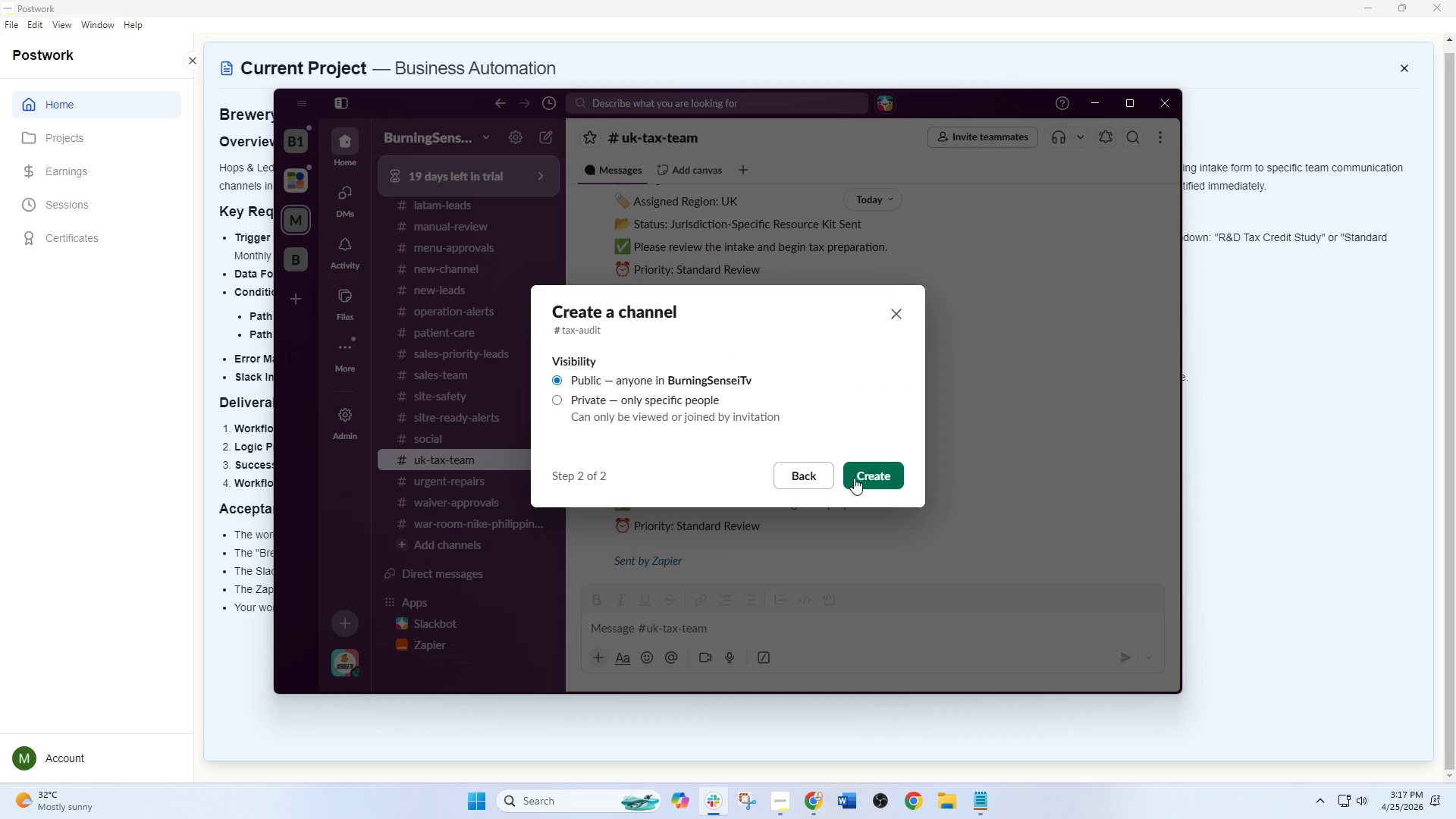 
left_click([859, 478])
 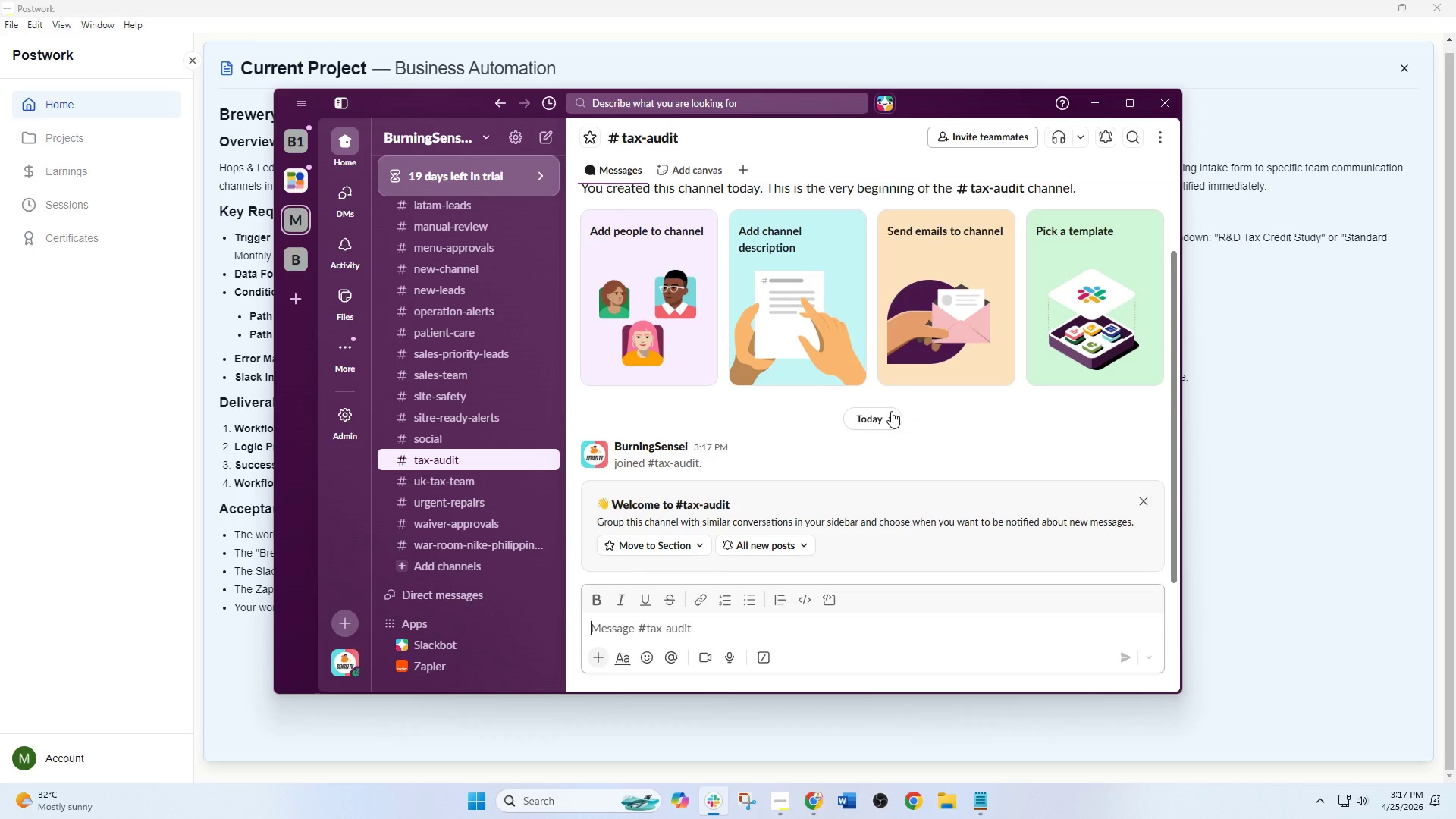 
wait(13.78)
 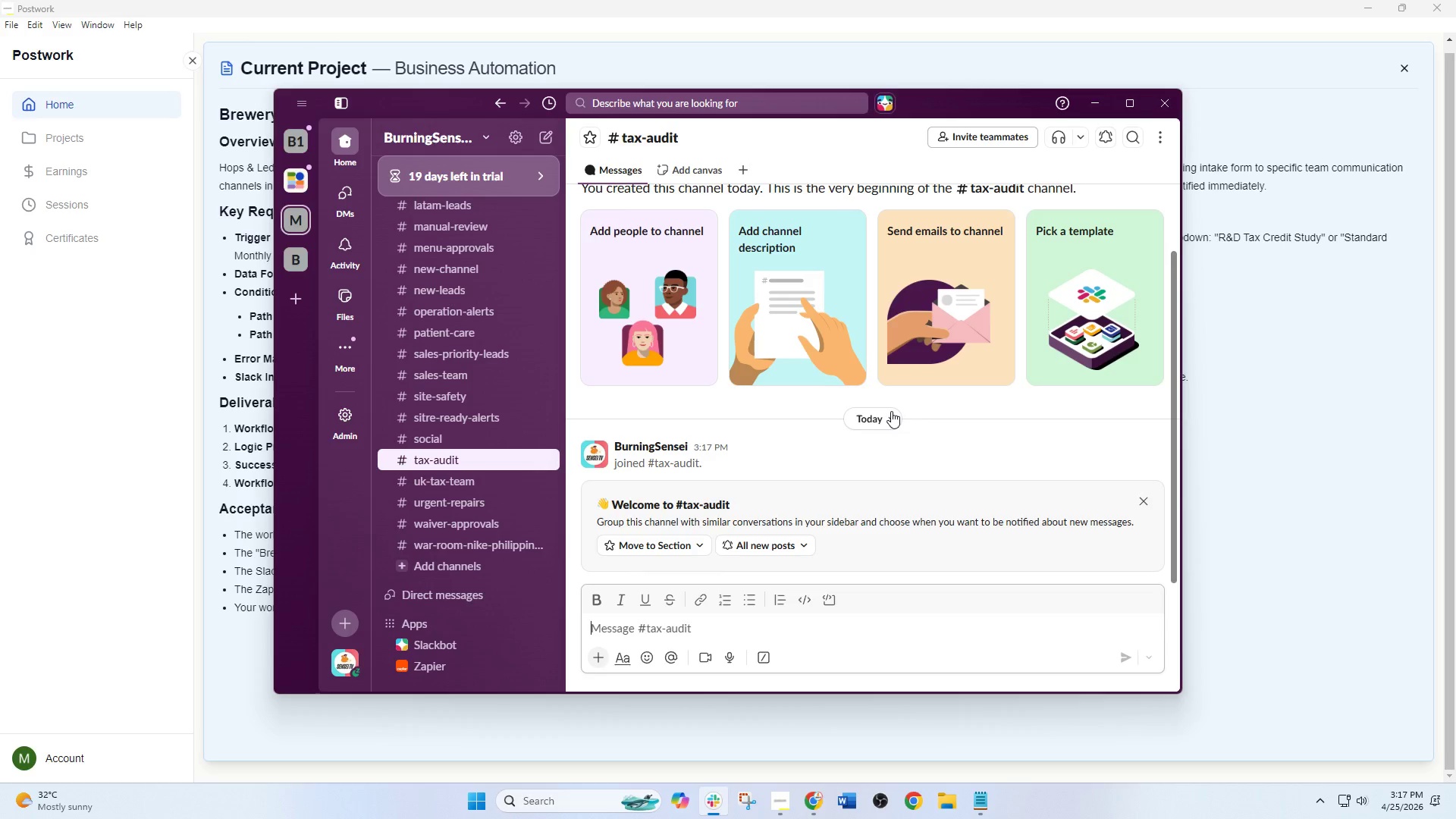 
scroll: coordinate [756, 498], scroll_direction: down, amount: 1.0
 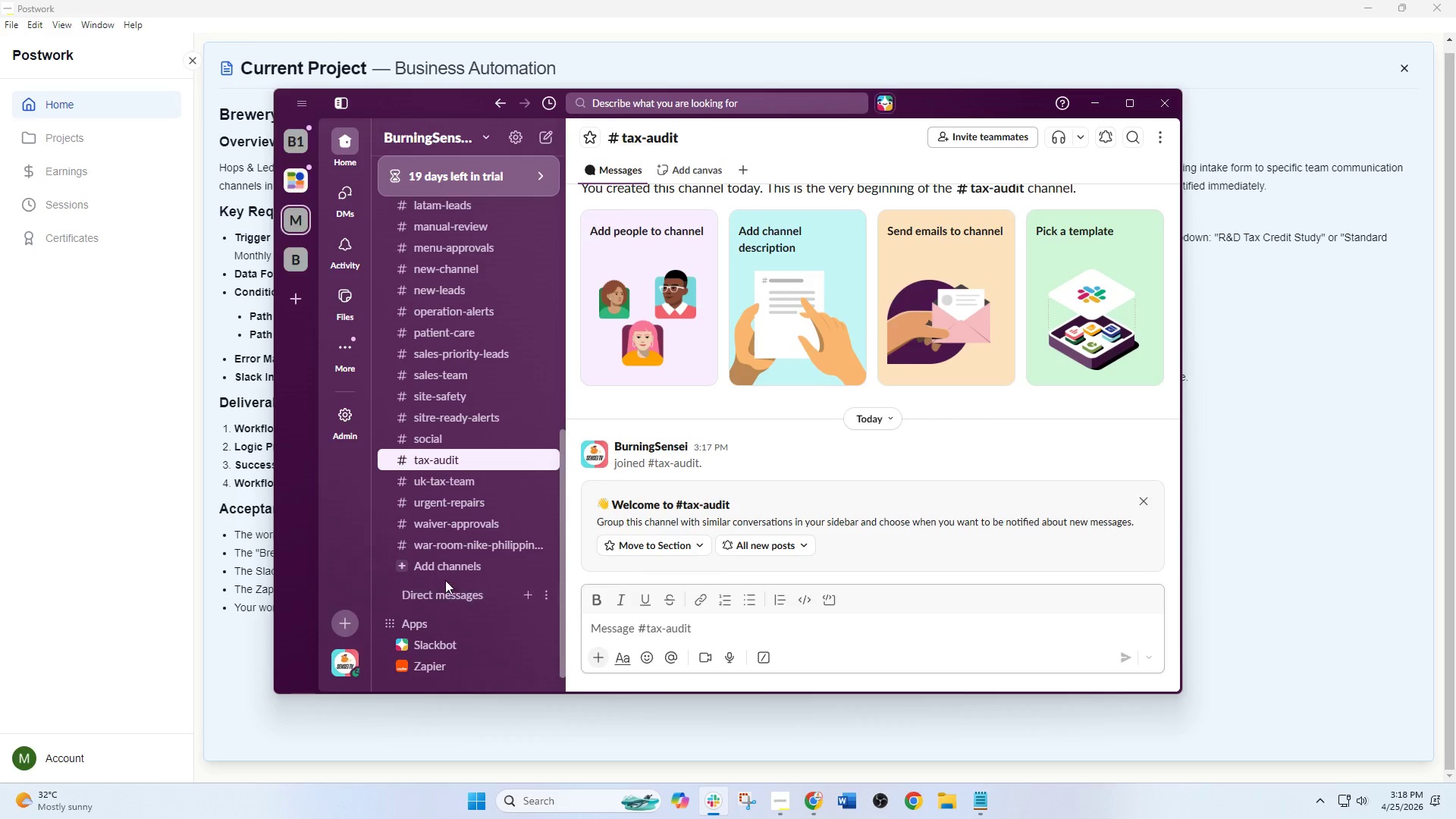 
left_click([451, 564])
 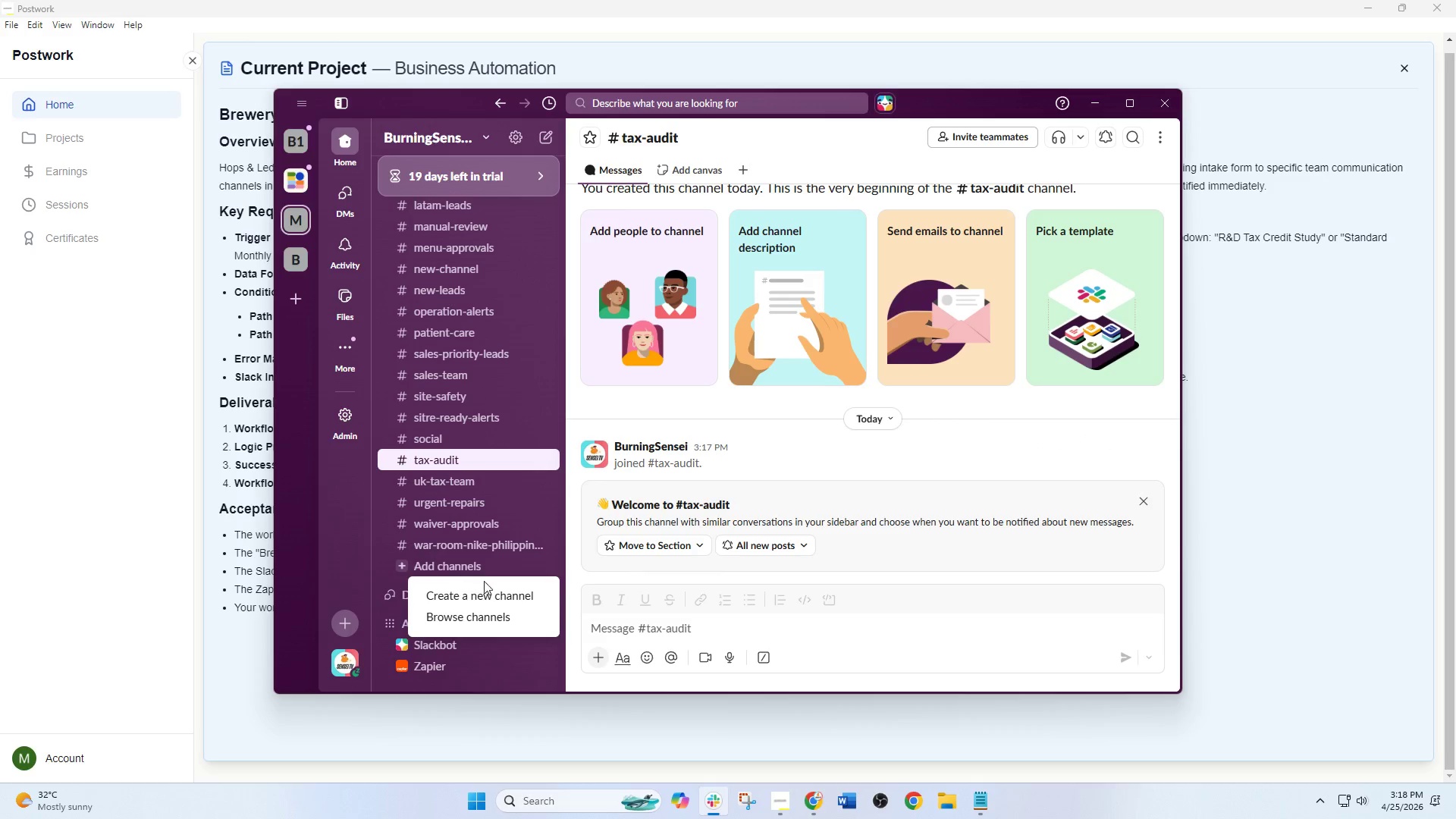 
left_click([484, 590])
 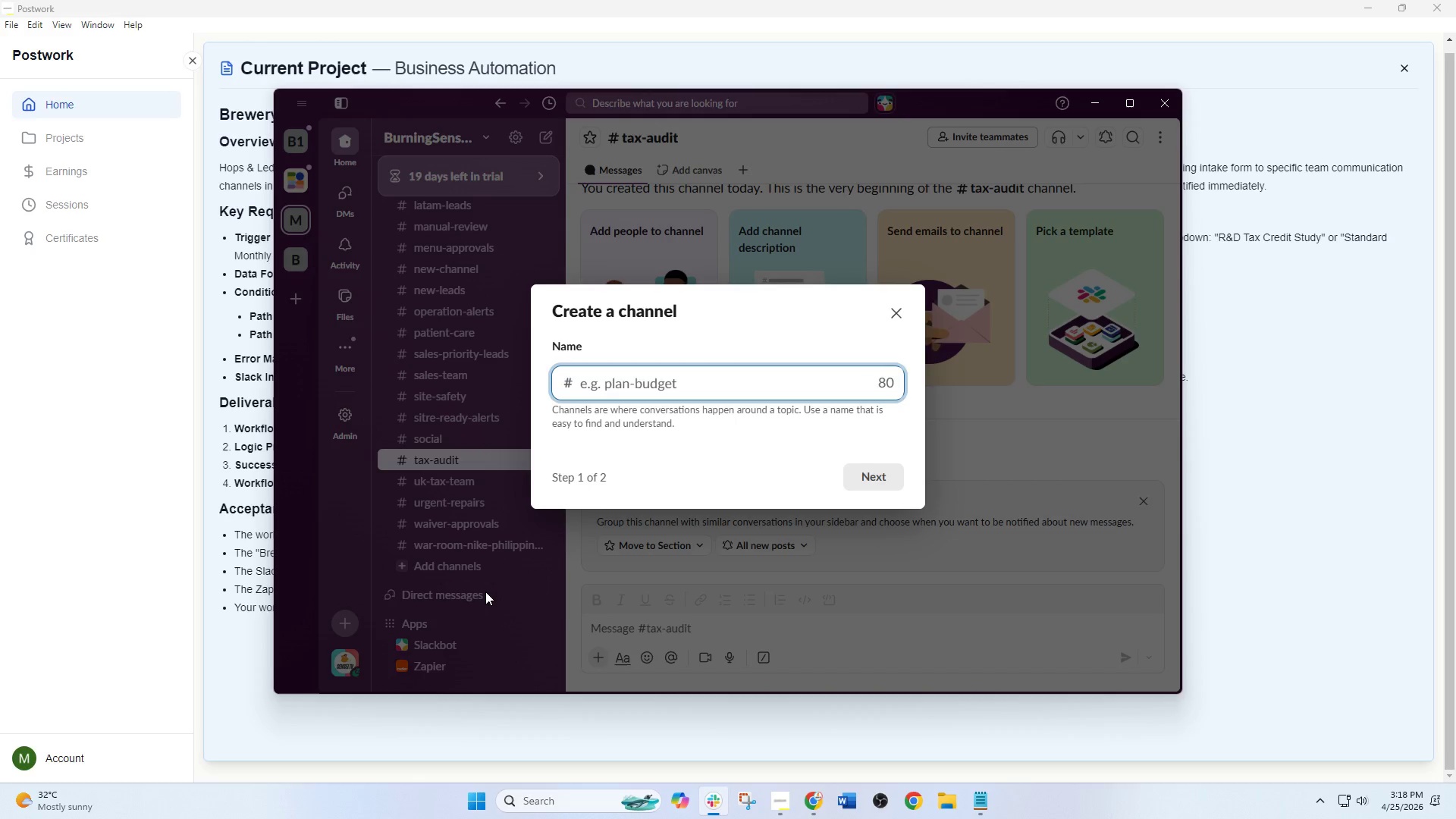 
type(client )
 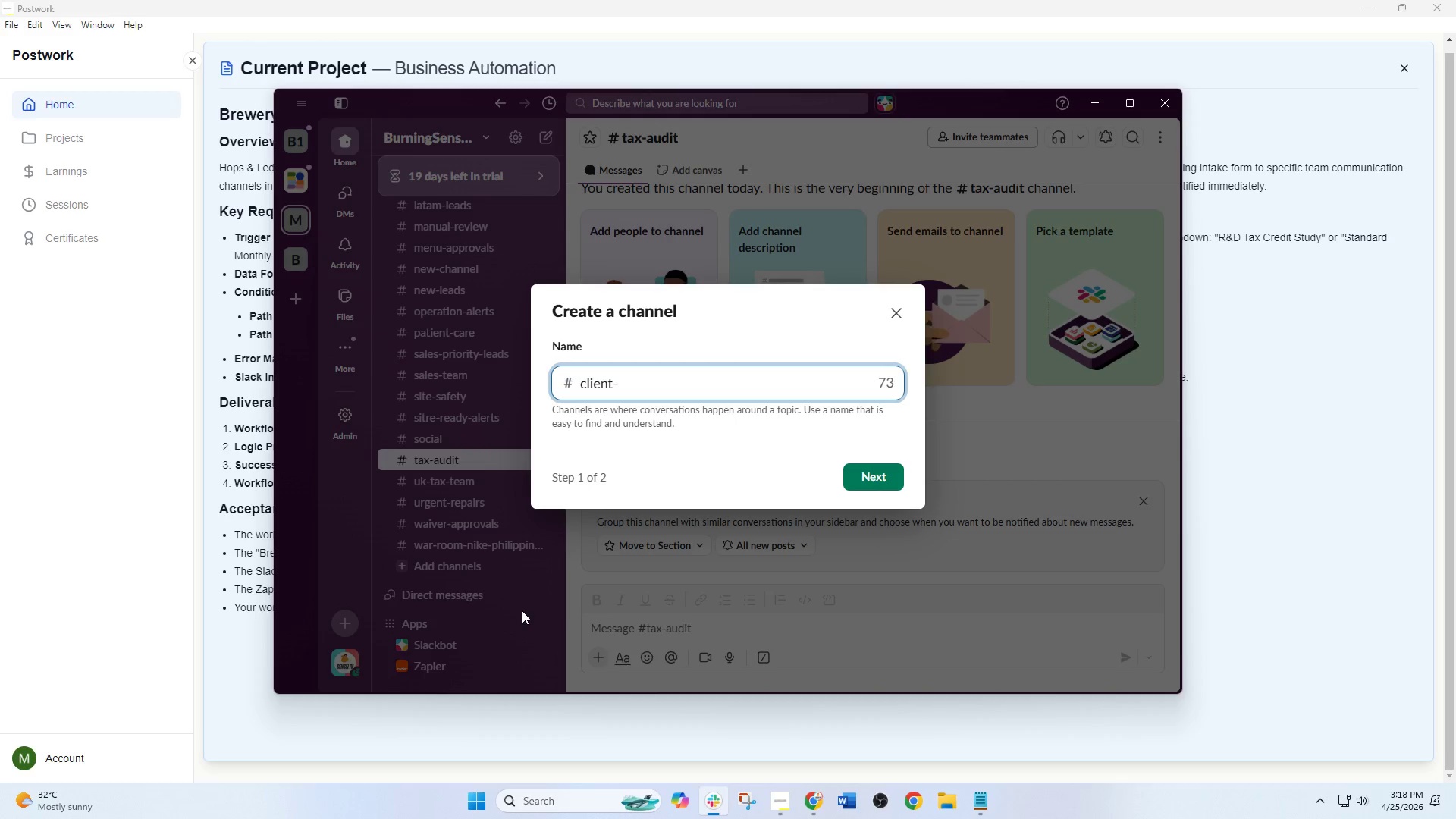 
type(onbaordi)
key(Backspace)
key(Backspace)
key(Backspace)
key(Backspace)
key(Backspace)
type(oarding)
 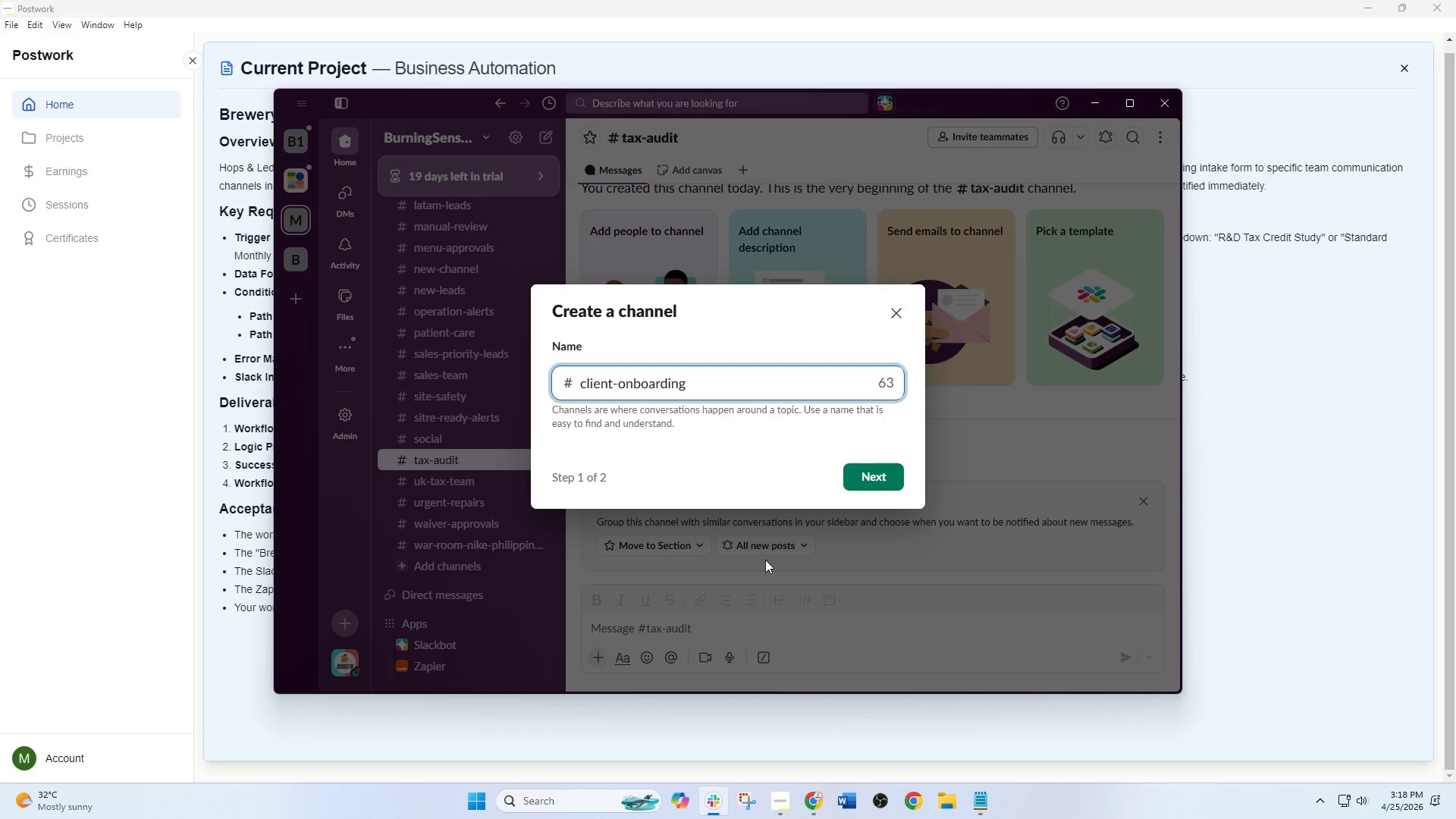 
left_click([872, 480])
 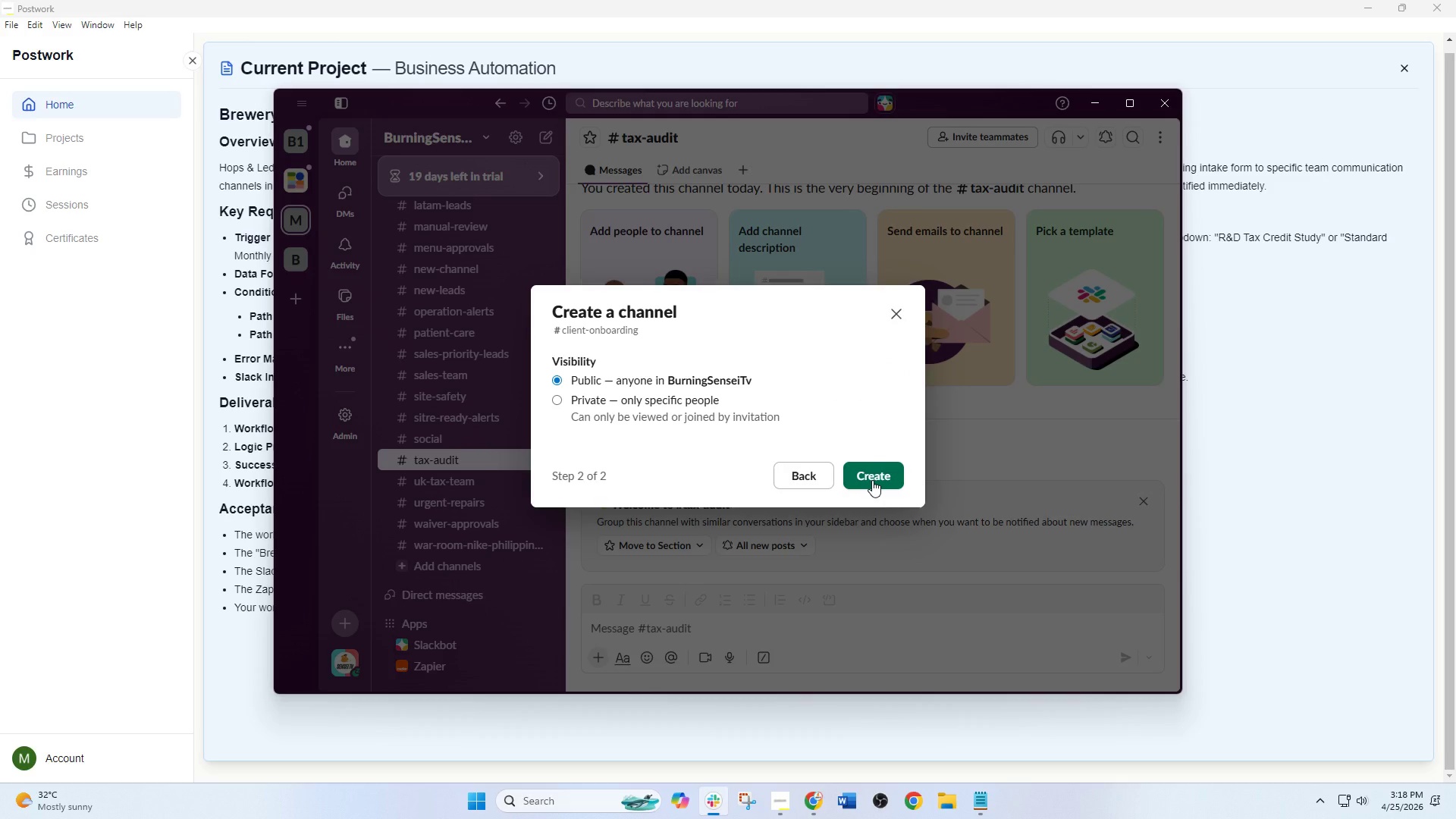 
left_click([872, 480])
 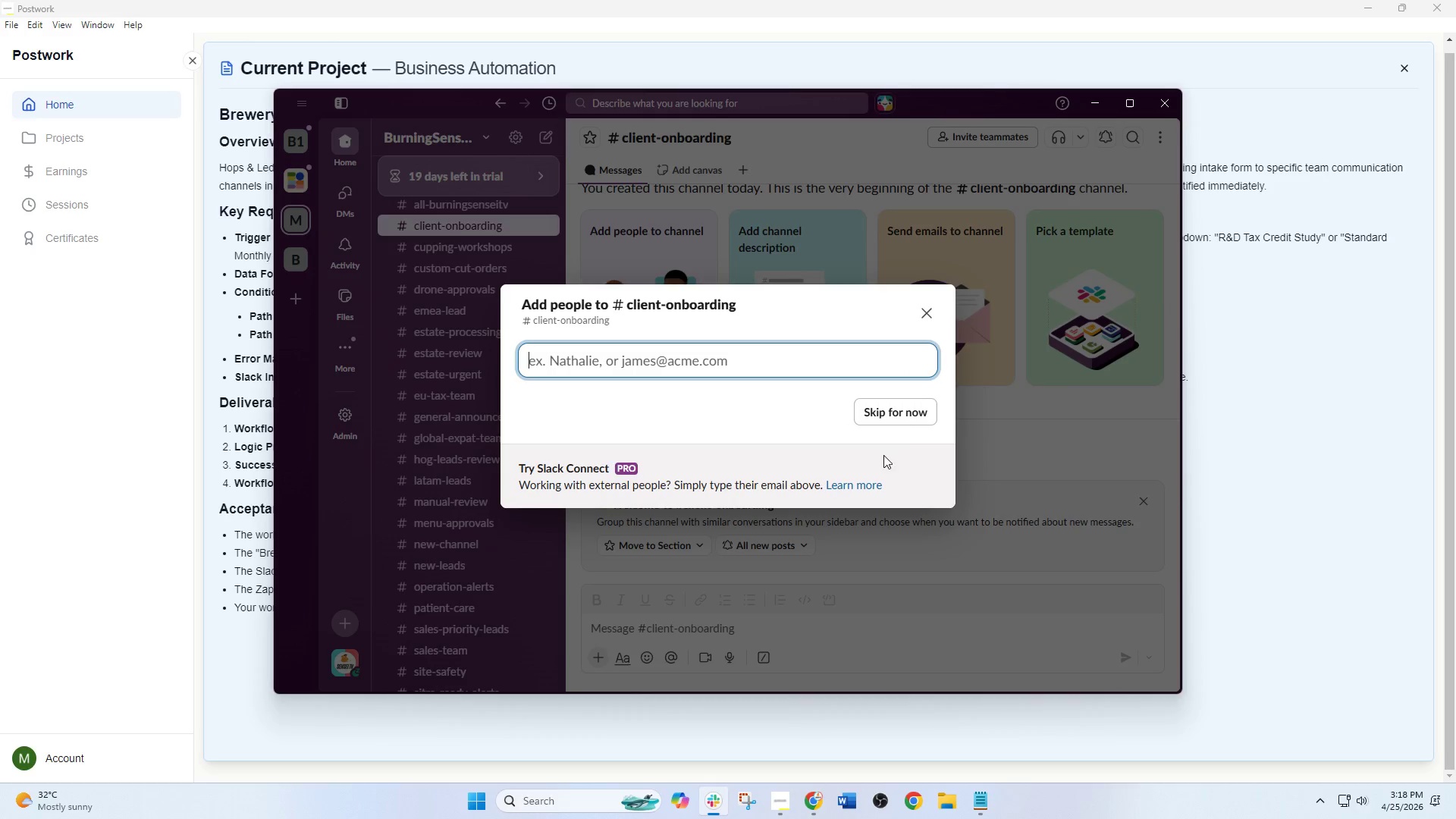 
left_click([905, 416])
 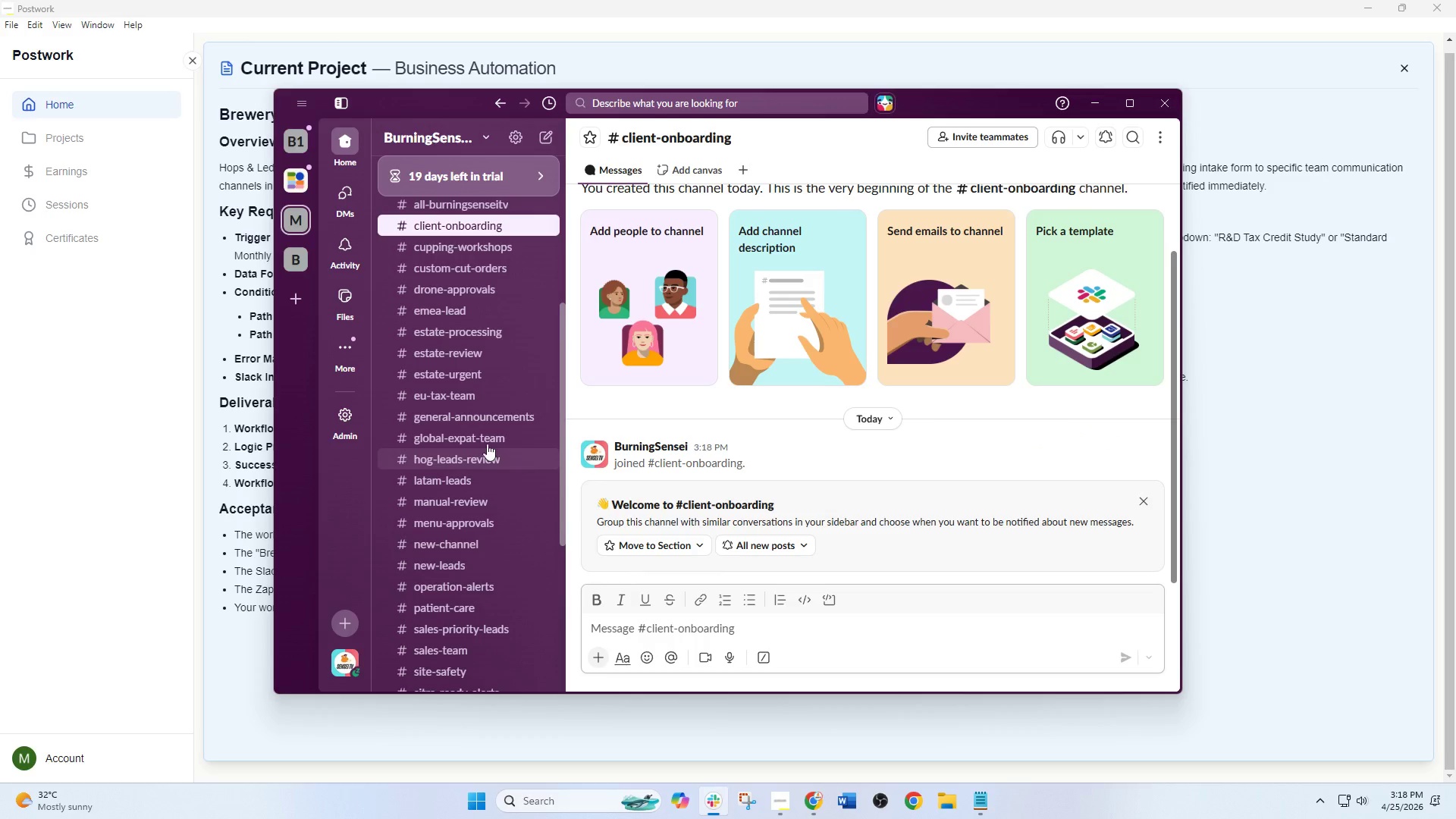 
scroll: coordinate [532, 355], scroll_direction: up, amount: 2.0
 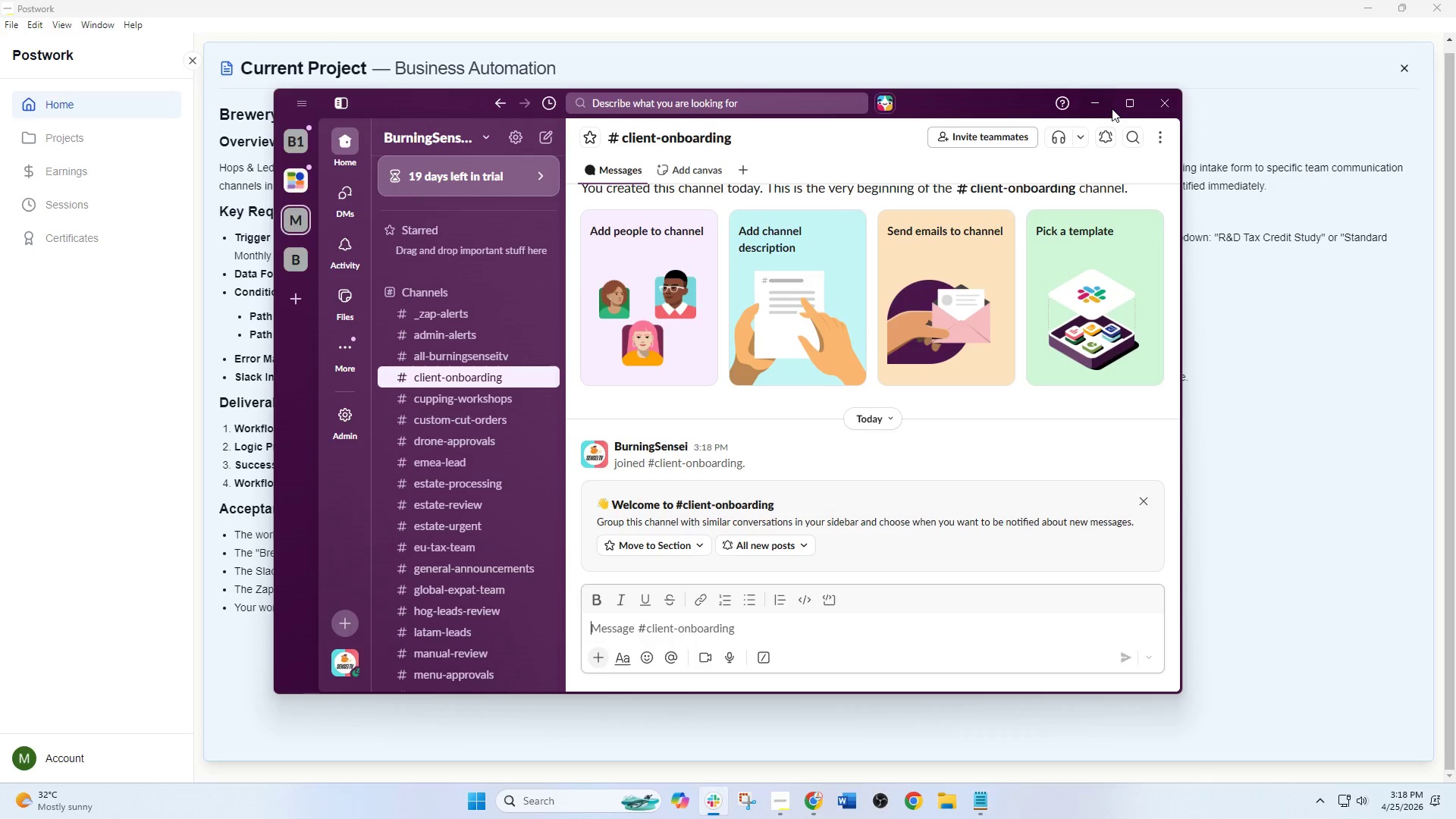 
left_click([1101, 102])